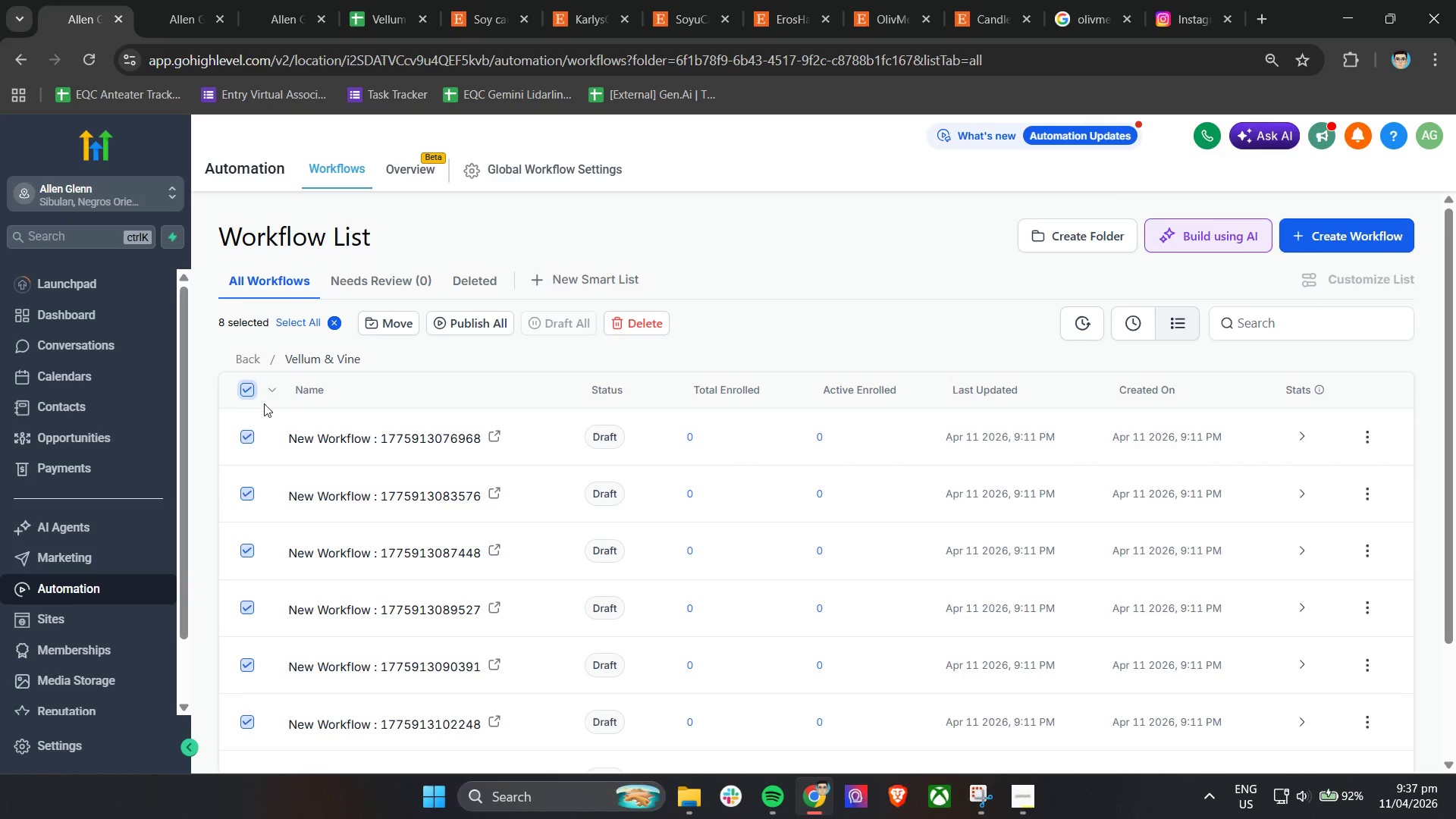 
scroll: coordinate [421, 443], scroll_direction: down, amount: 4.0
 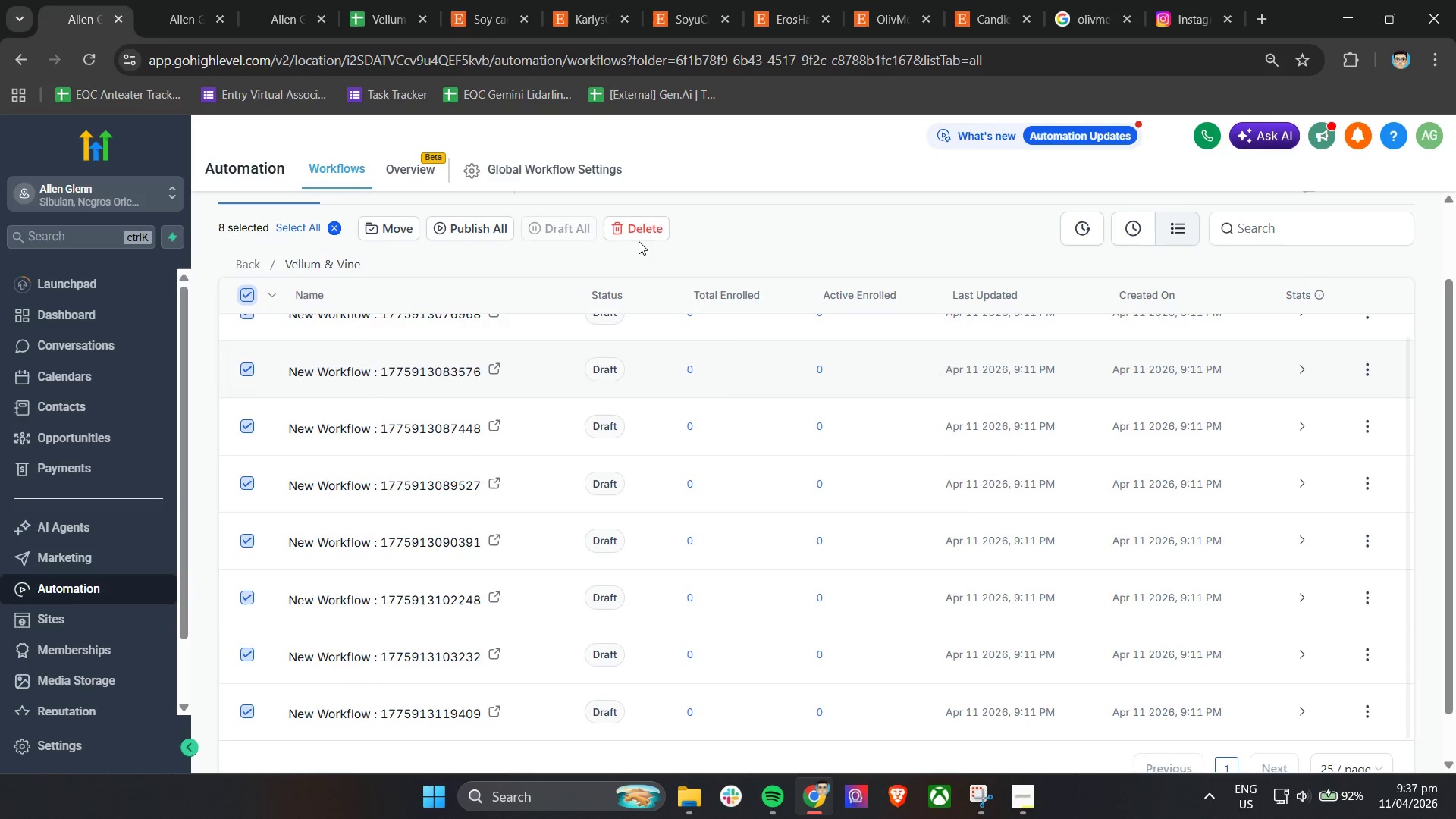 
left_click([630, 231])
 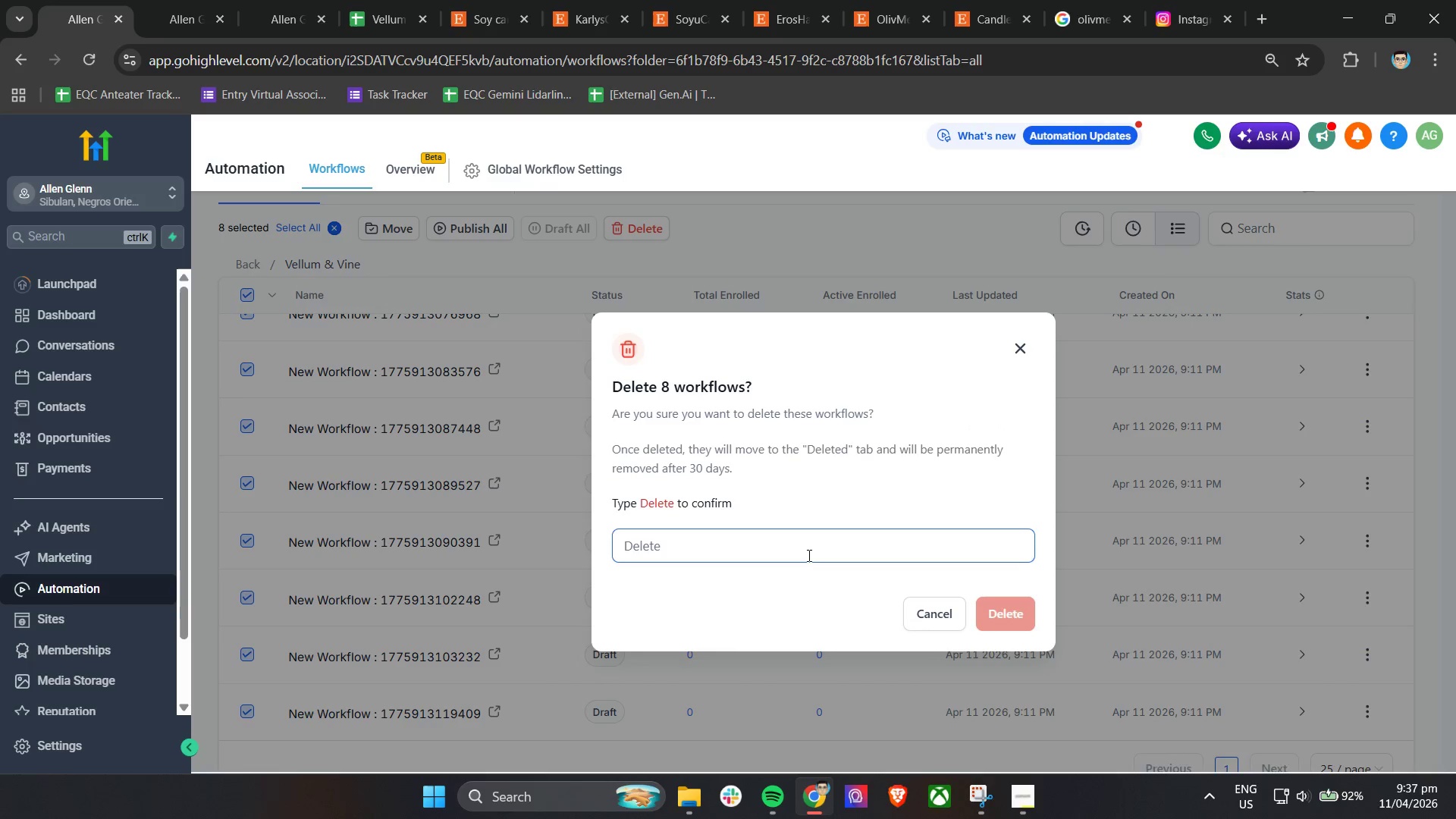 
key(Shift+D)
 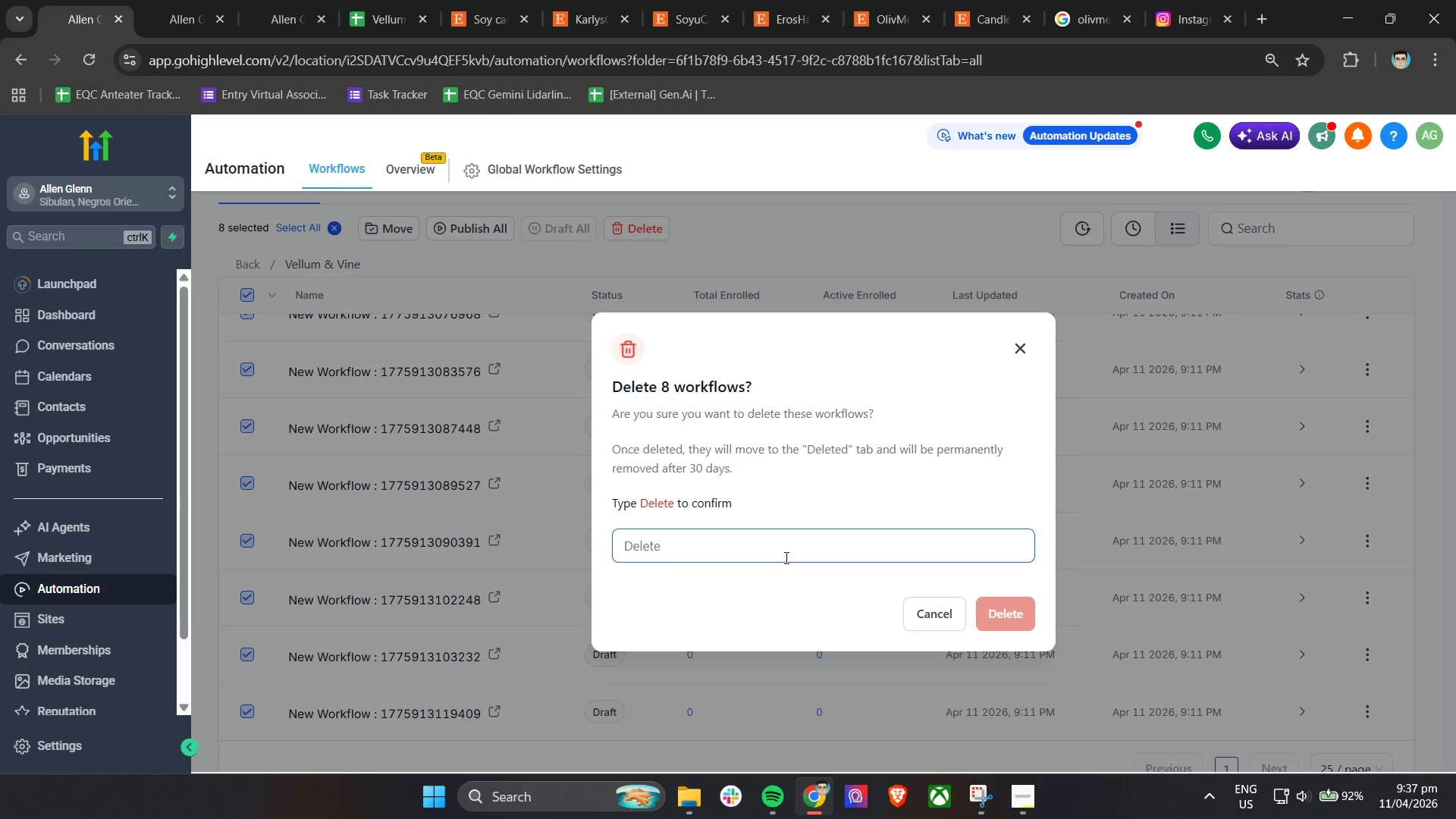 
left_click([784, 554])
 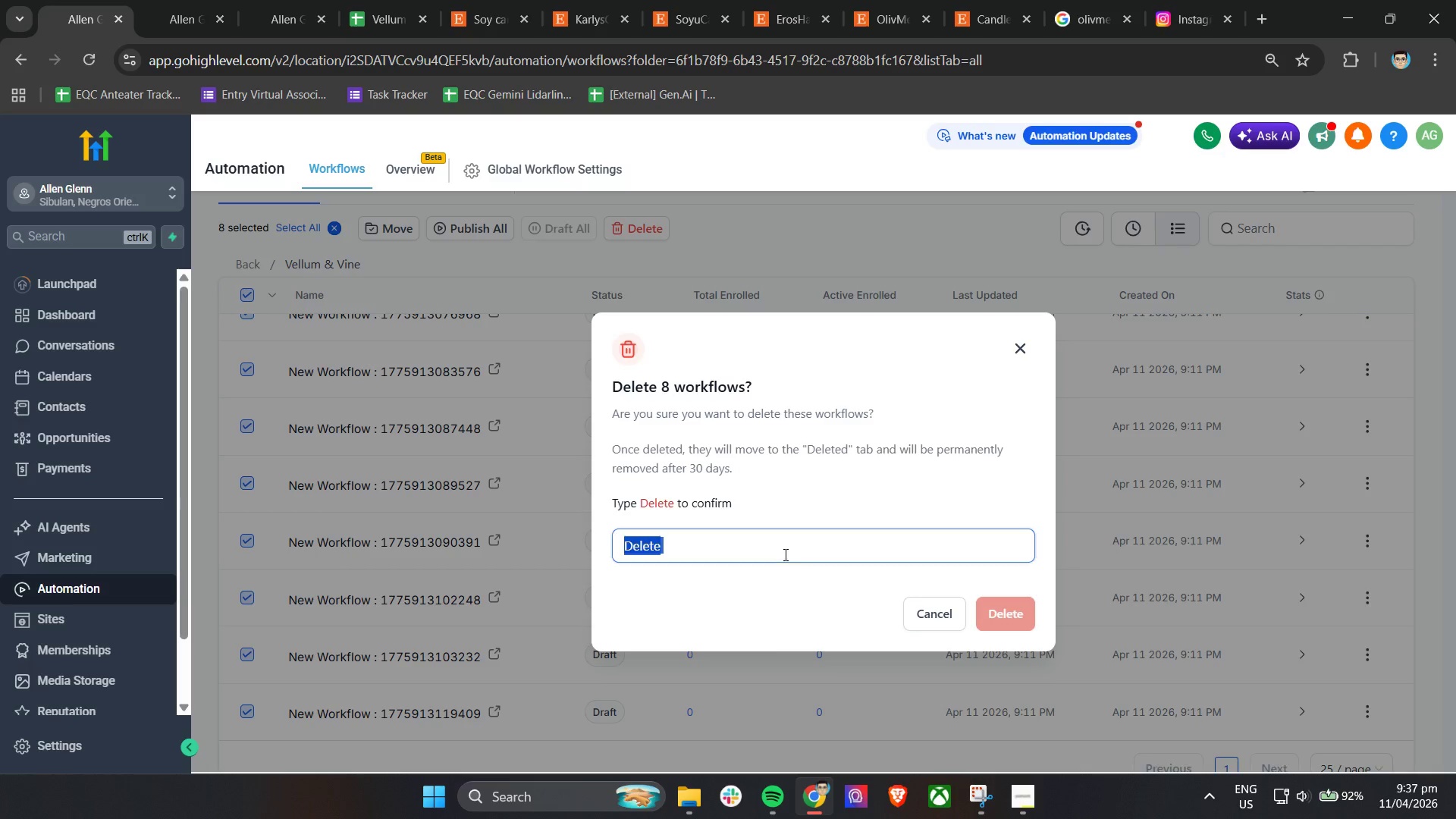 
type(Delete)
 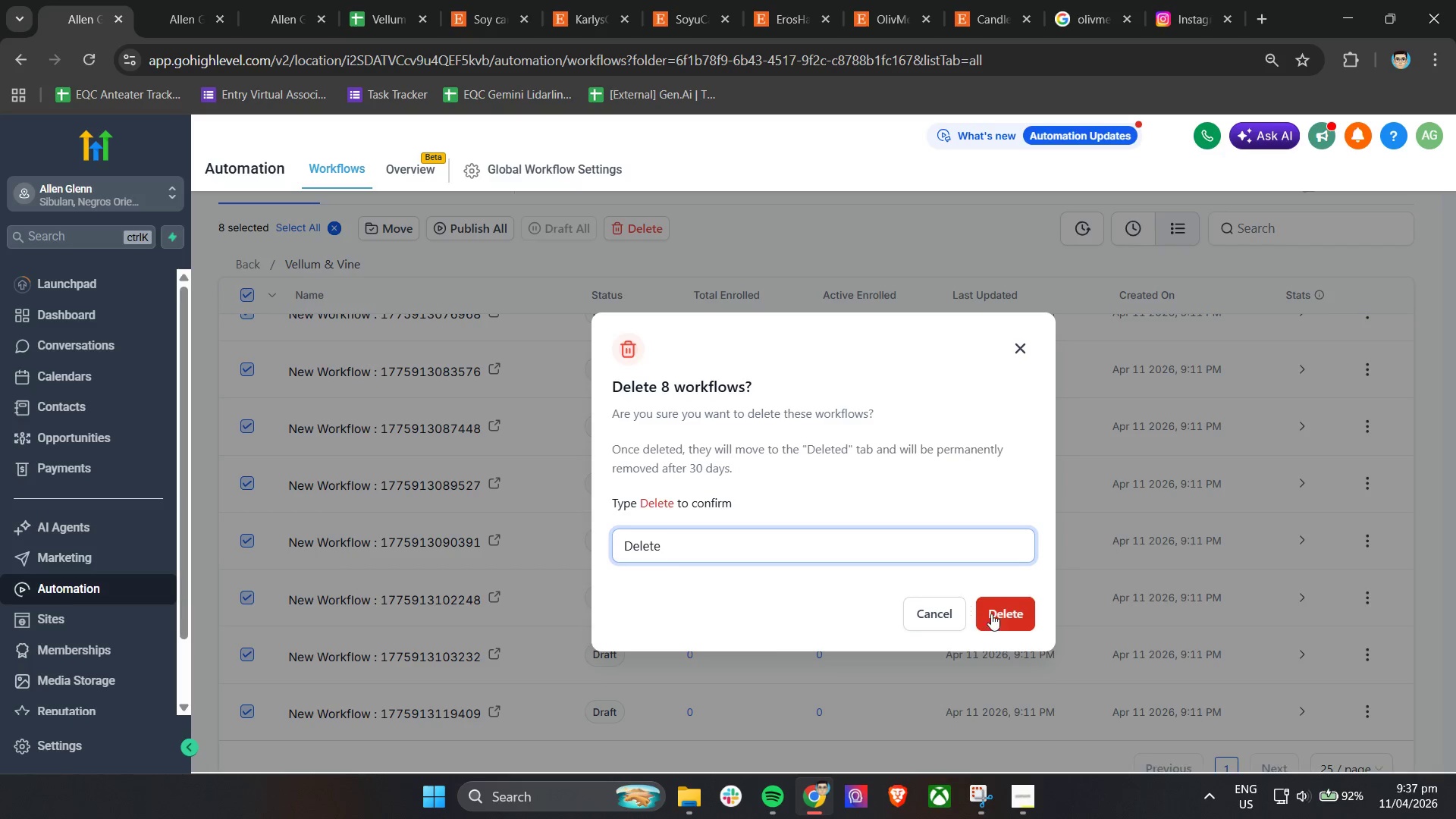 
left_click([1006, 617])
 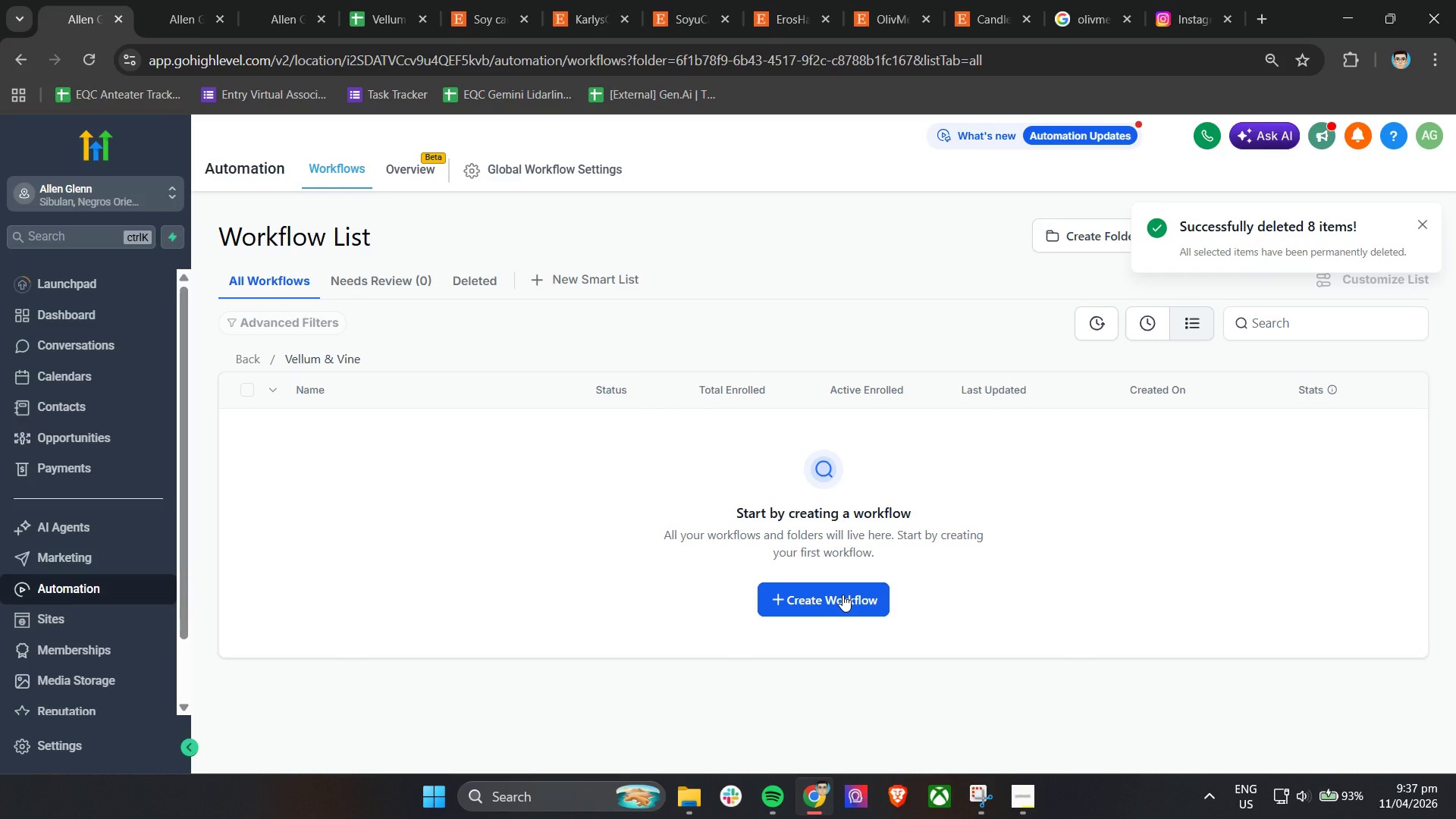 
wait(7.58)
 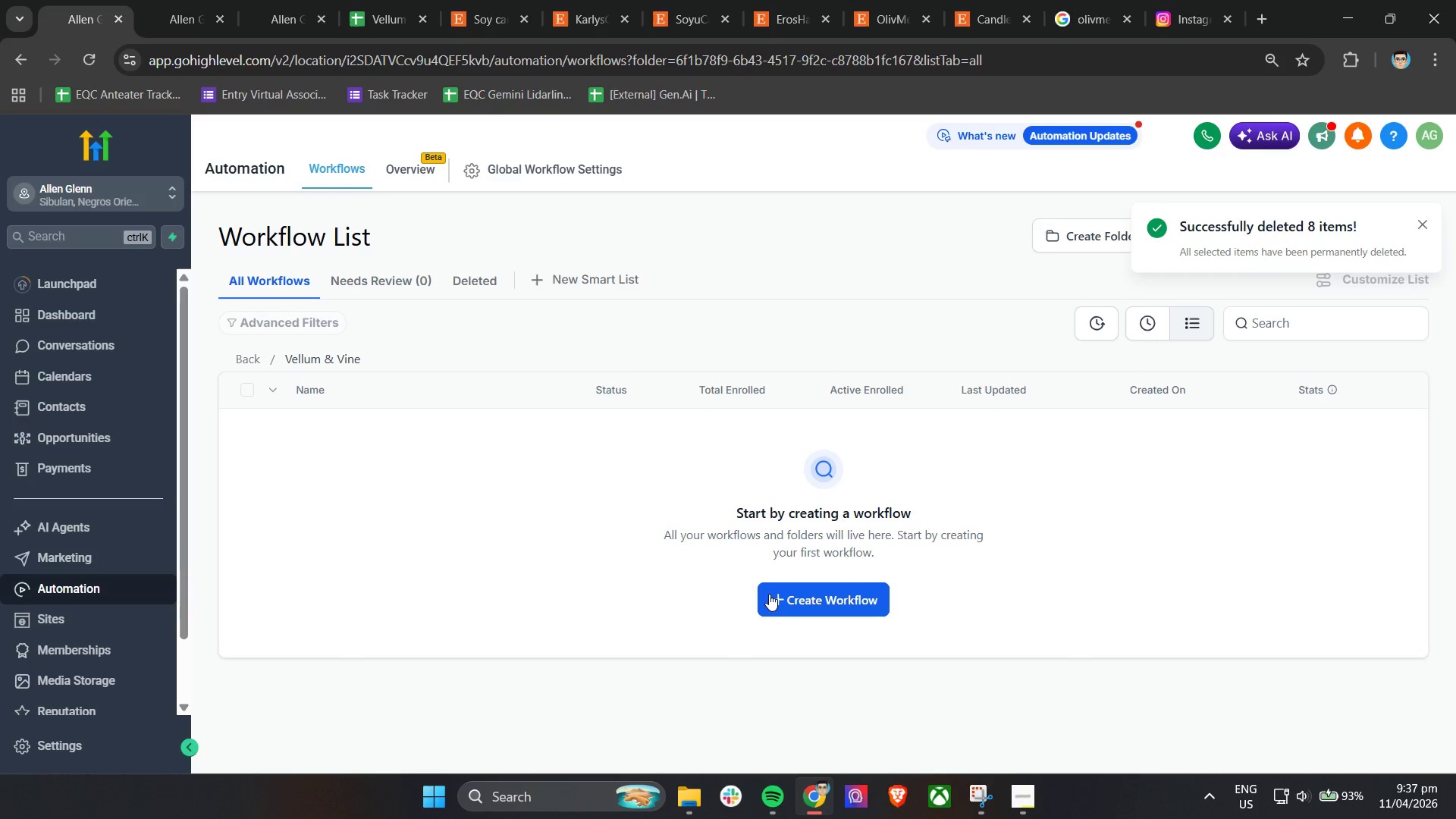 
left_click([1418, 223])
 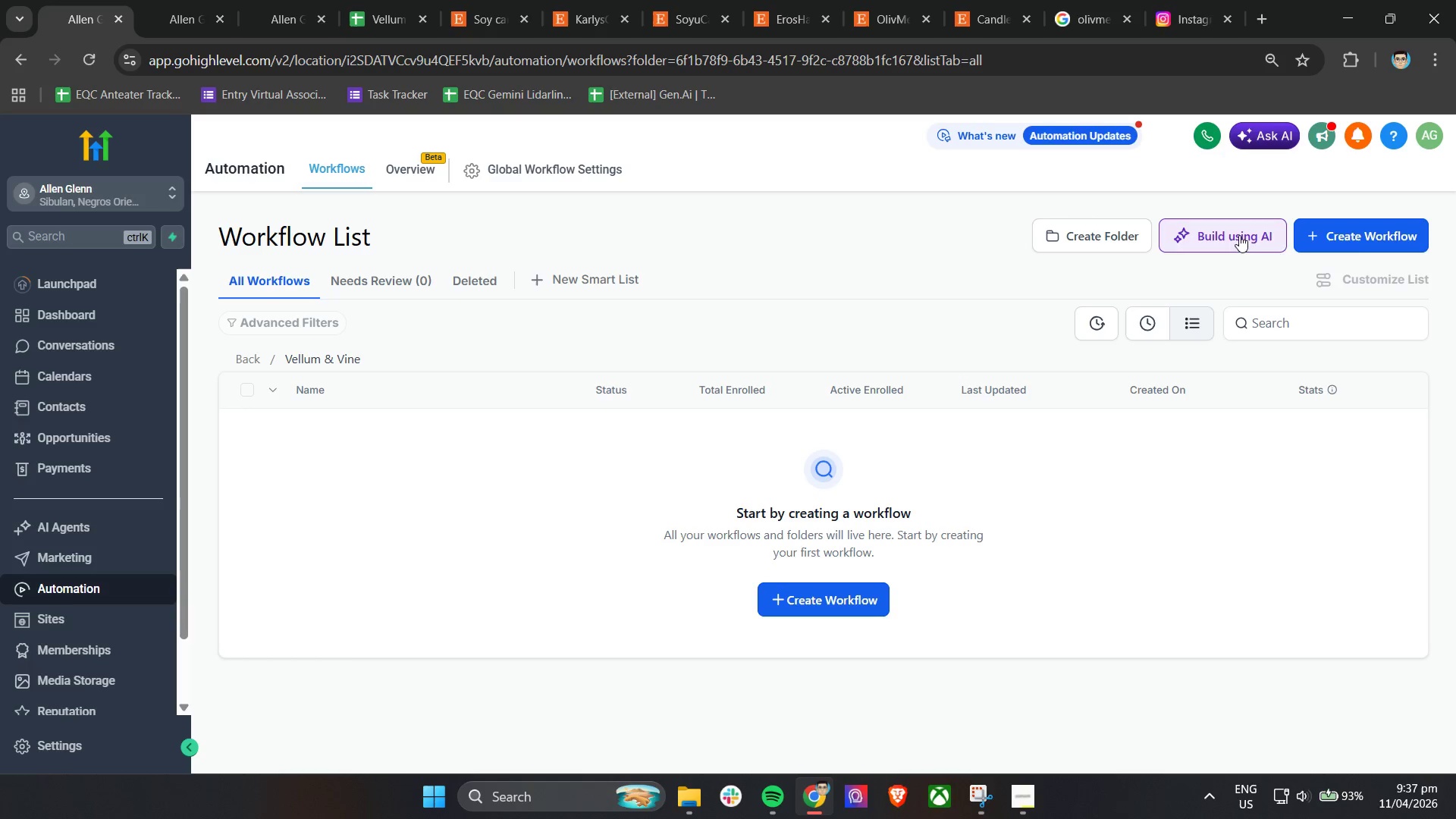 
left_click([1384, 242])
 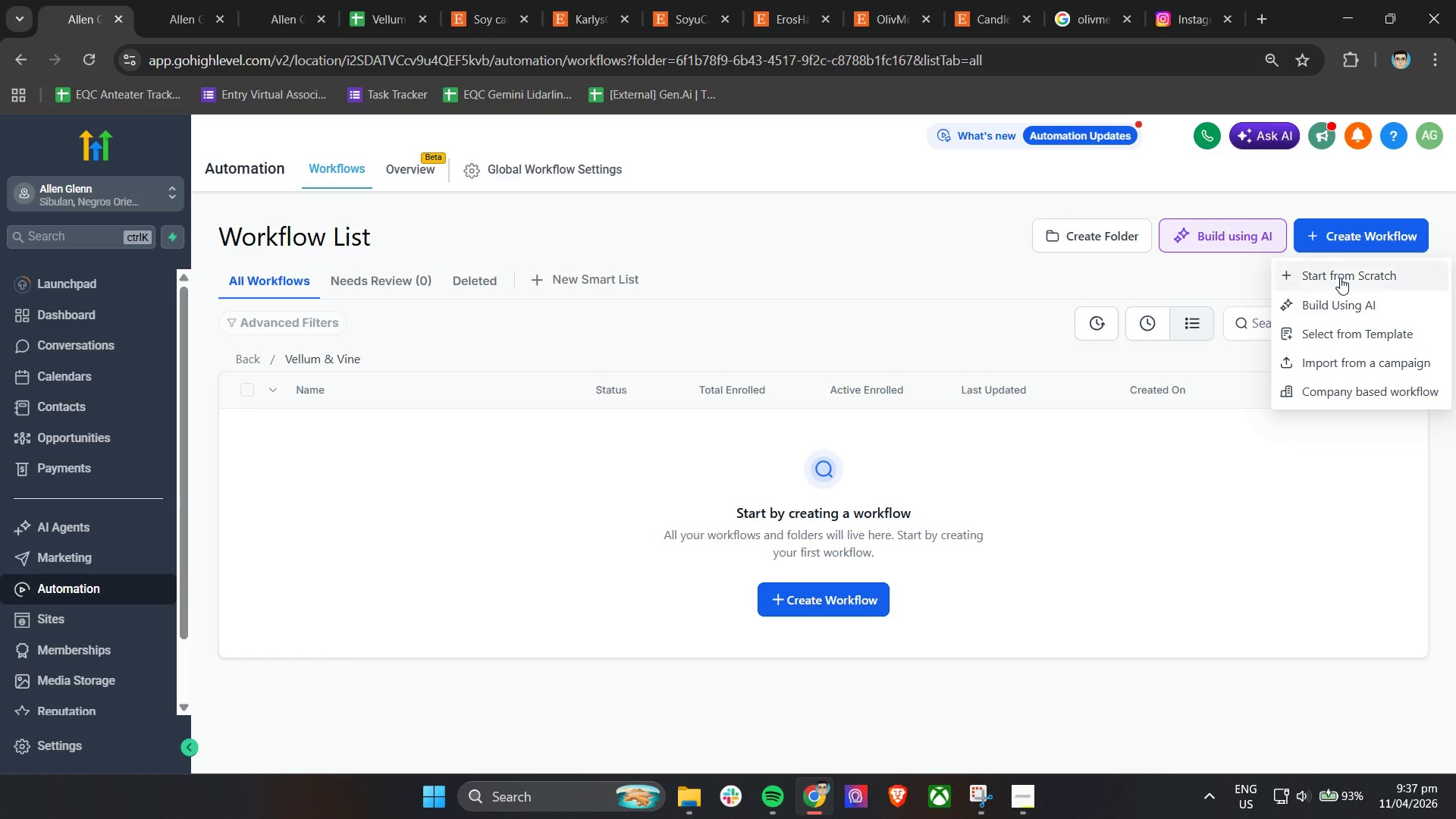 
left_click([1345, 273])
 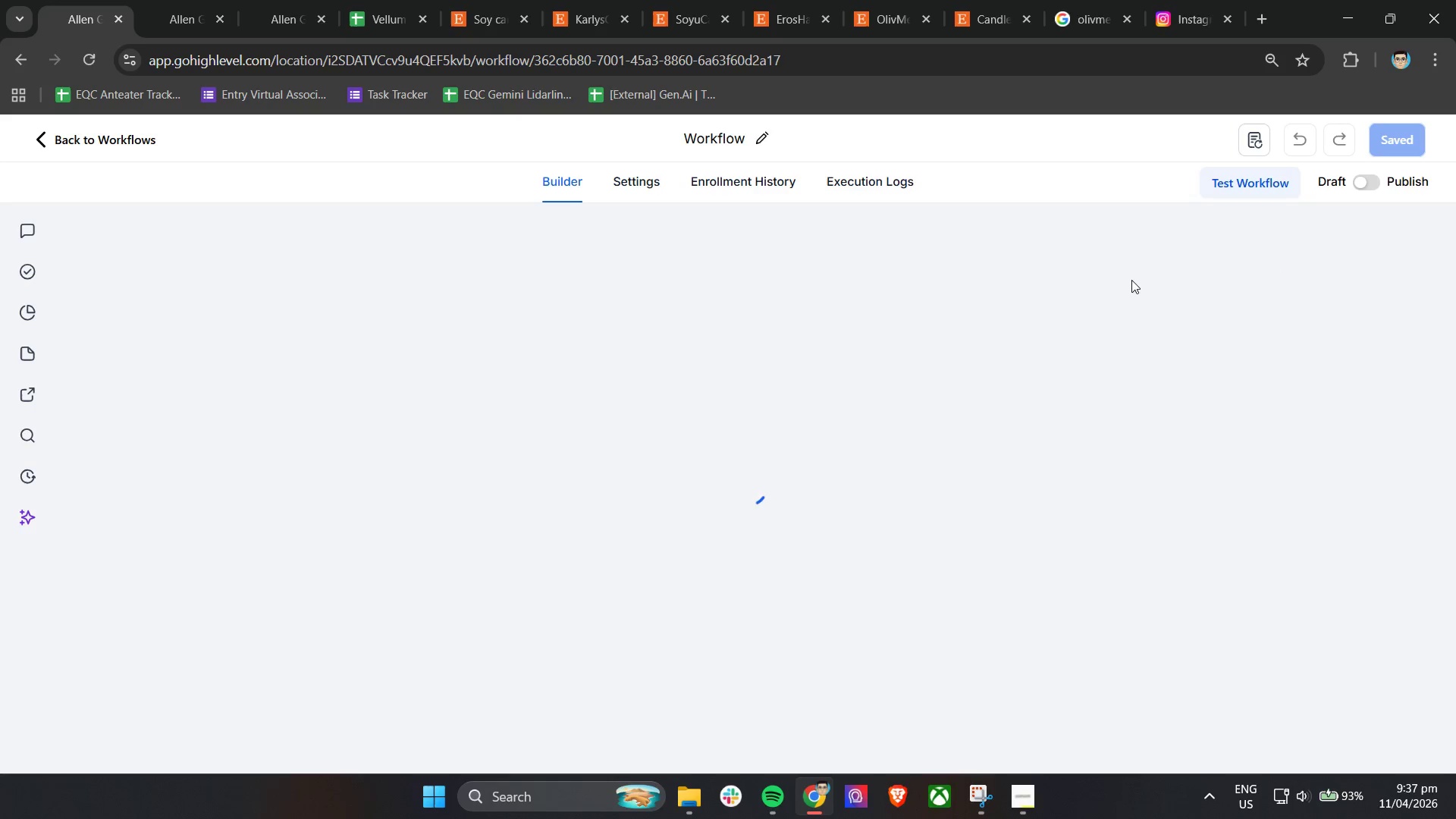 
left_click([733, 131])
 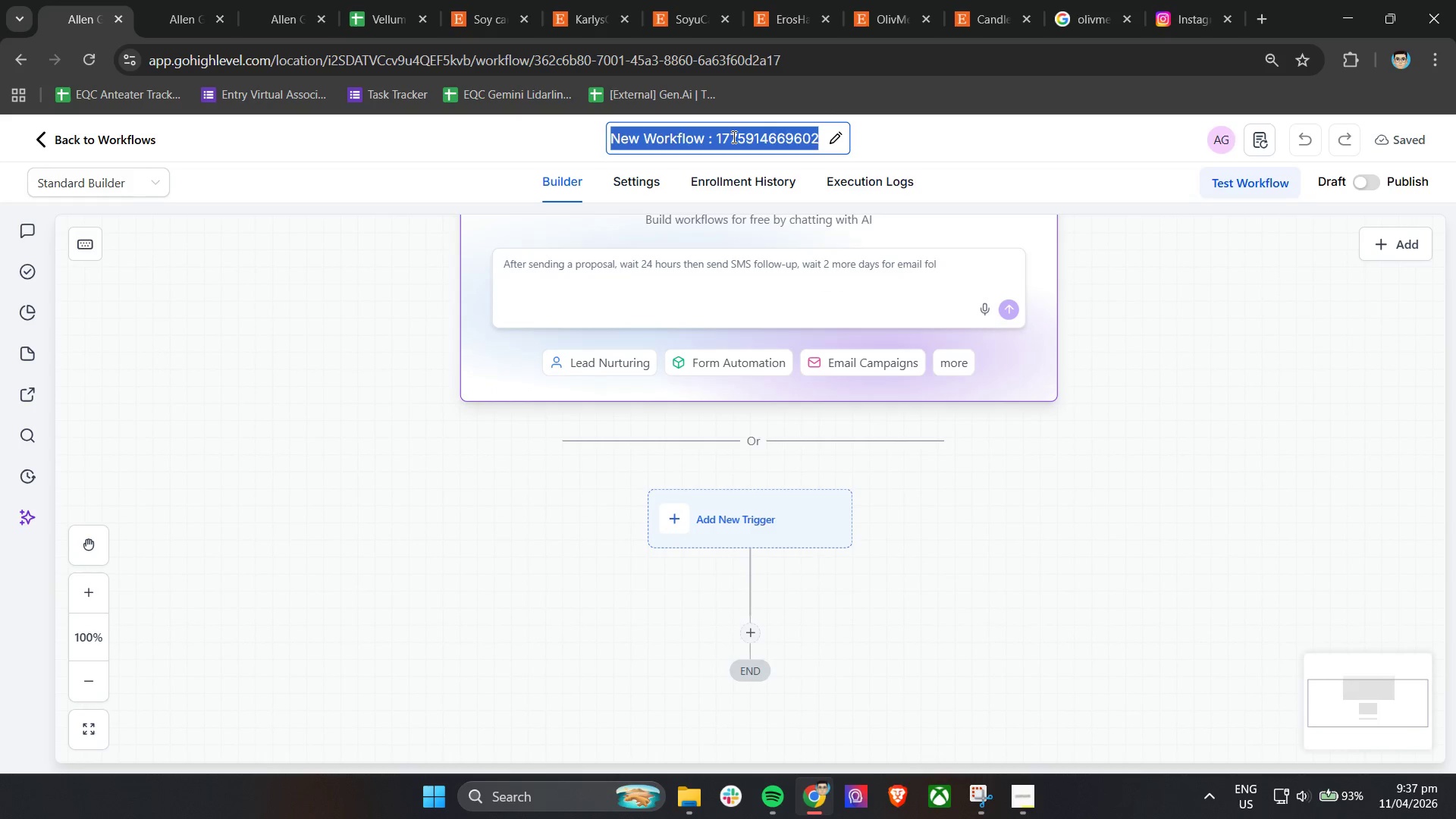 
wait(5.78)
 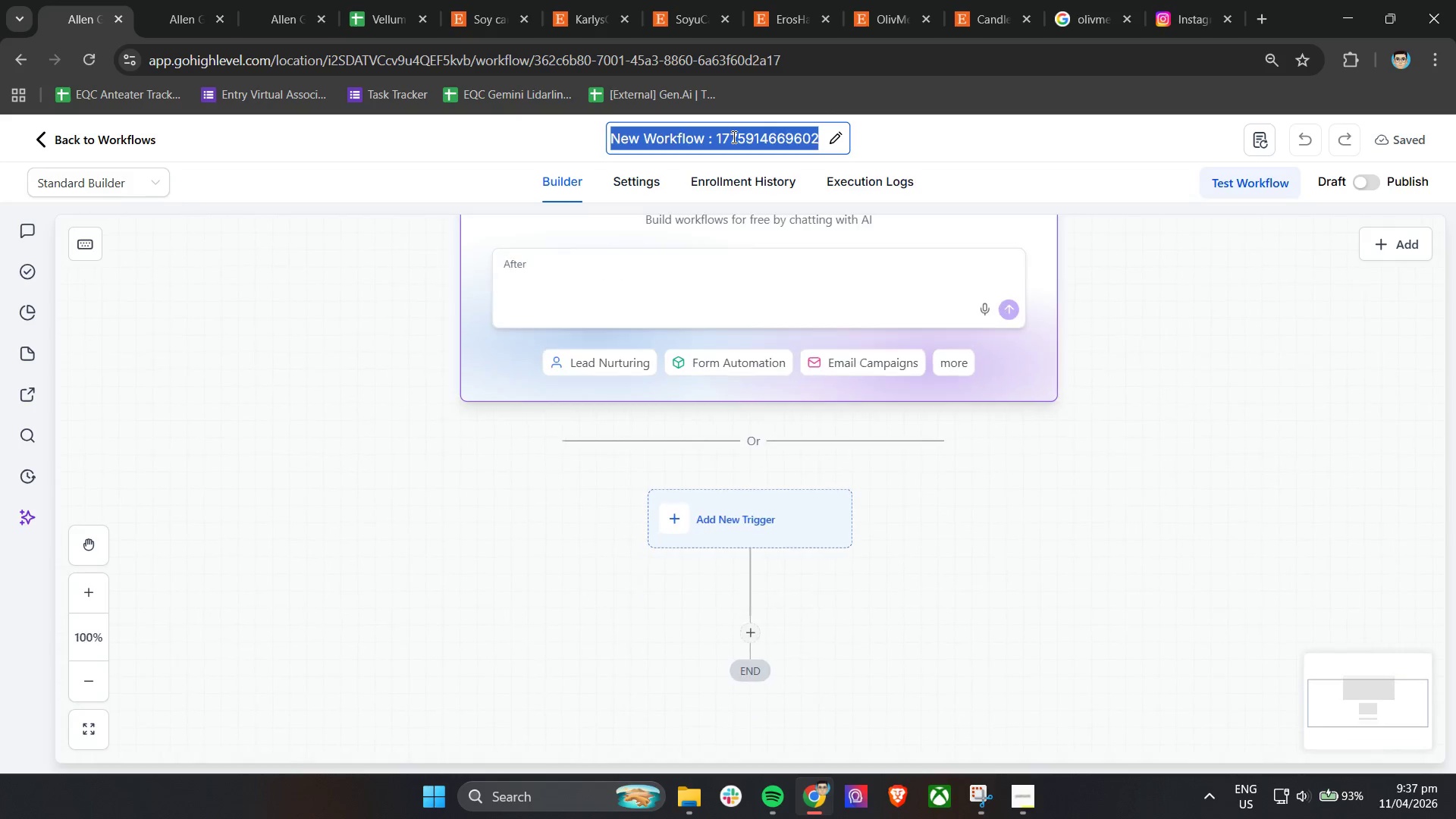 
type(Susta)
 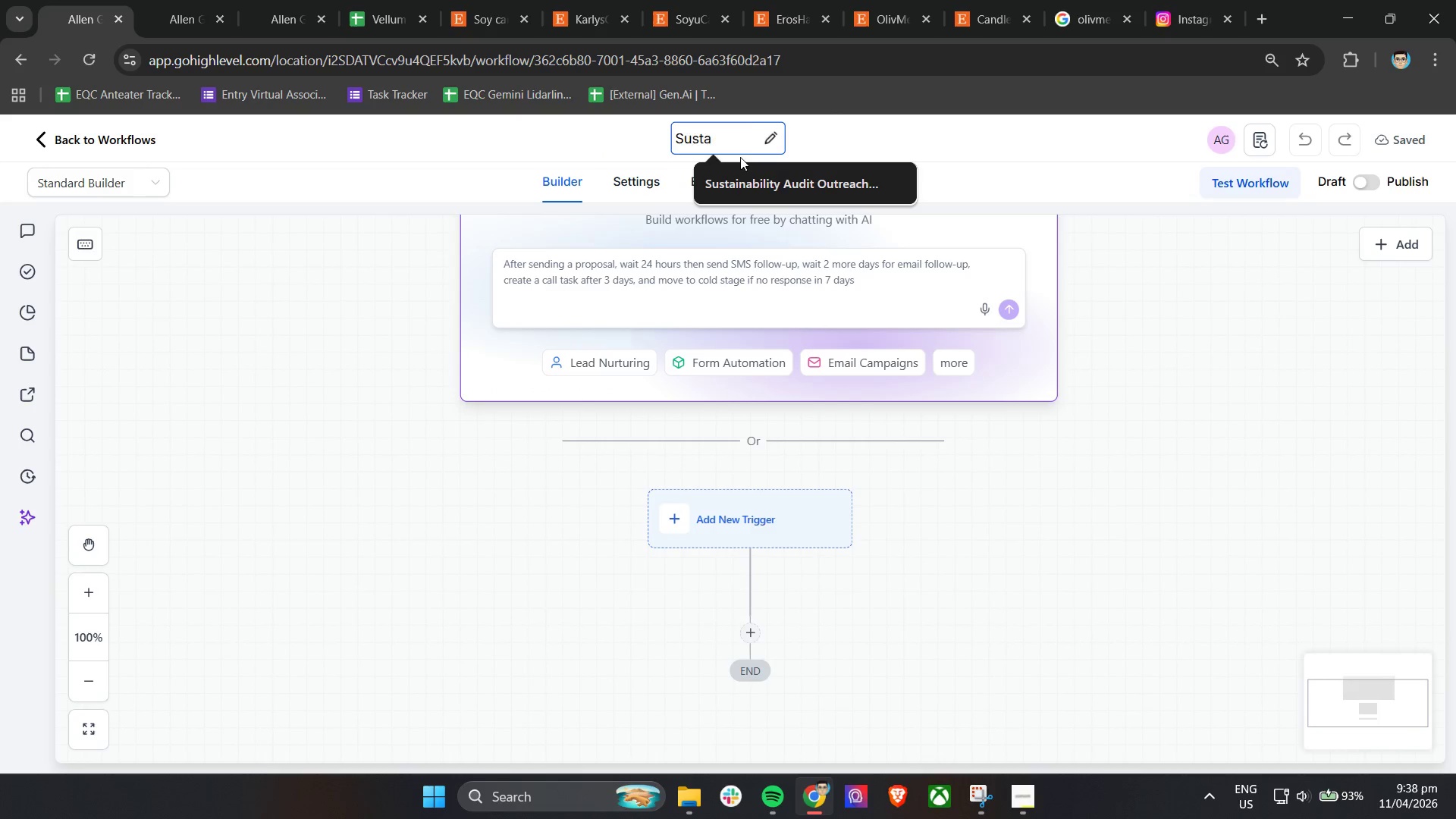 
left_click([765, 178])
 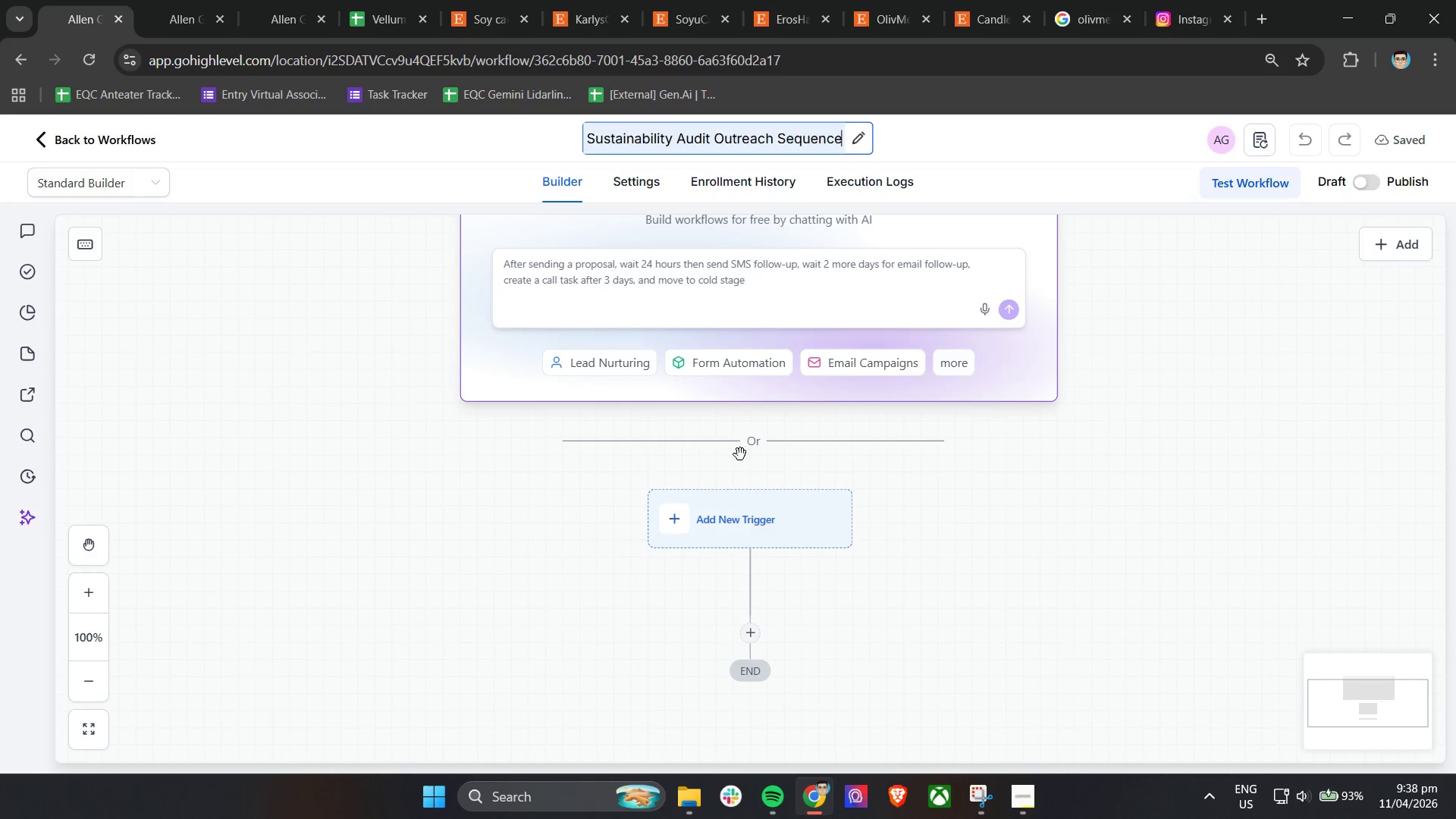 
left_click([725, 517])
 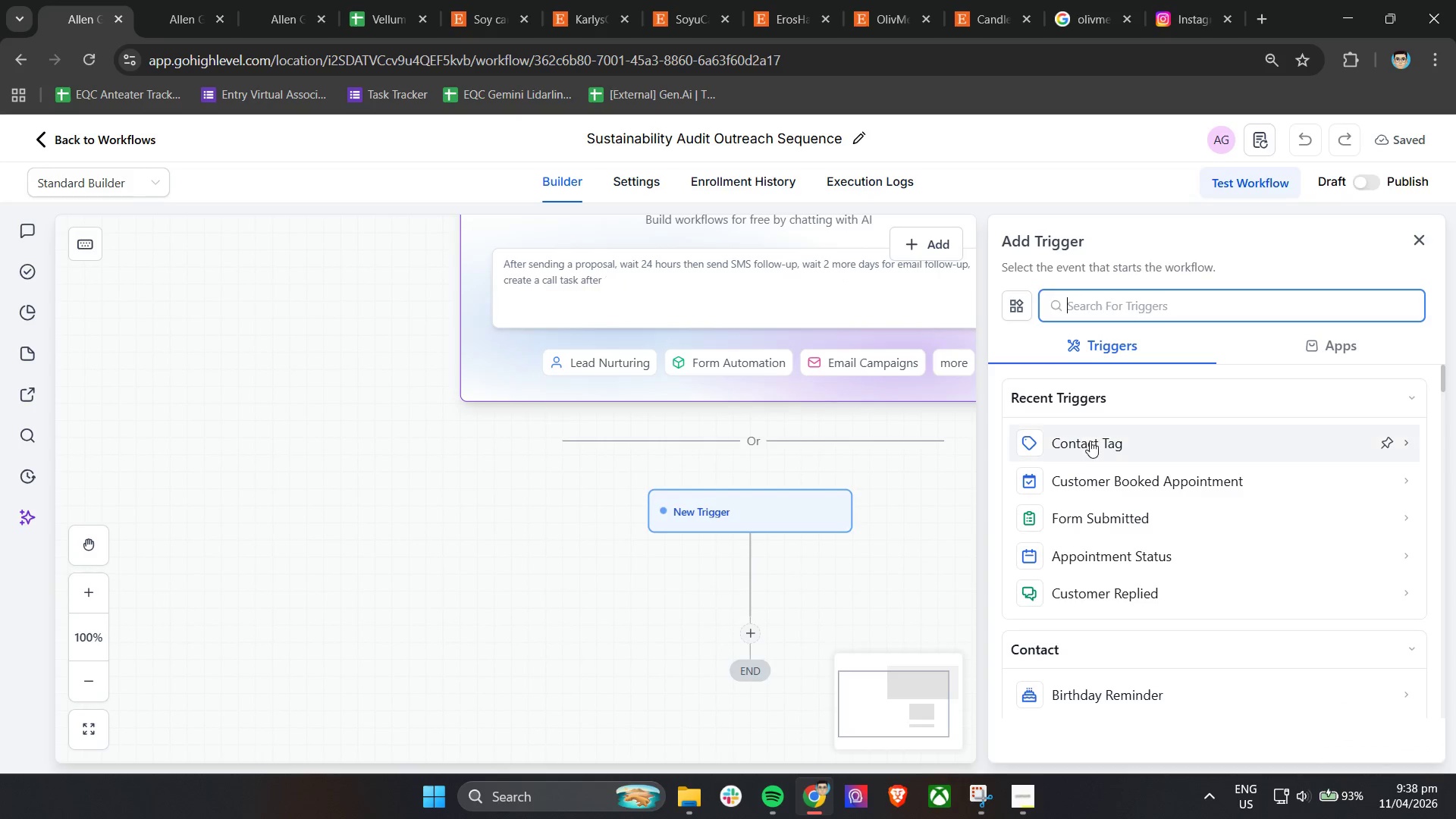 
left_click([1092, 444])
 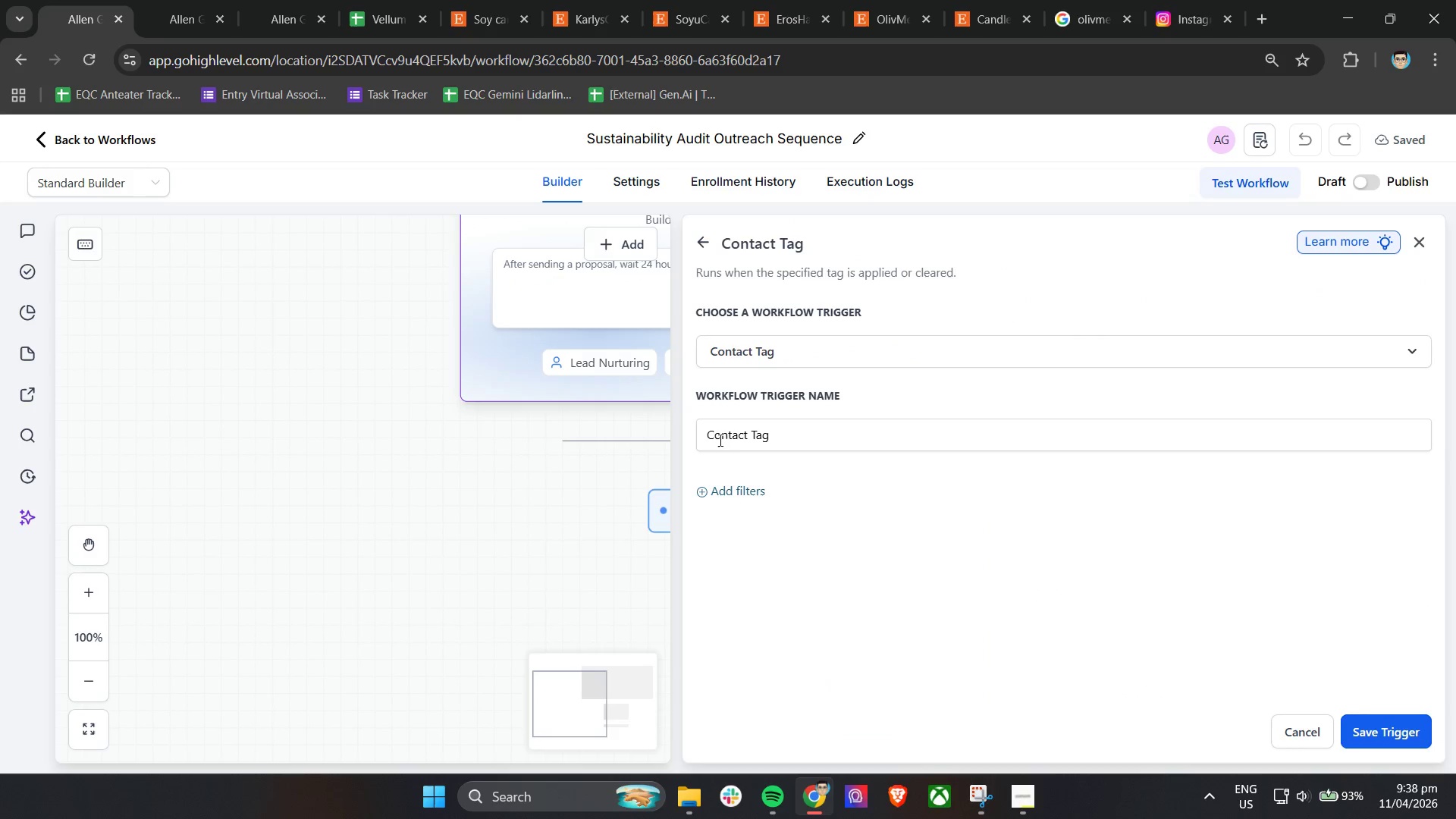 
left_click([717, 487])
 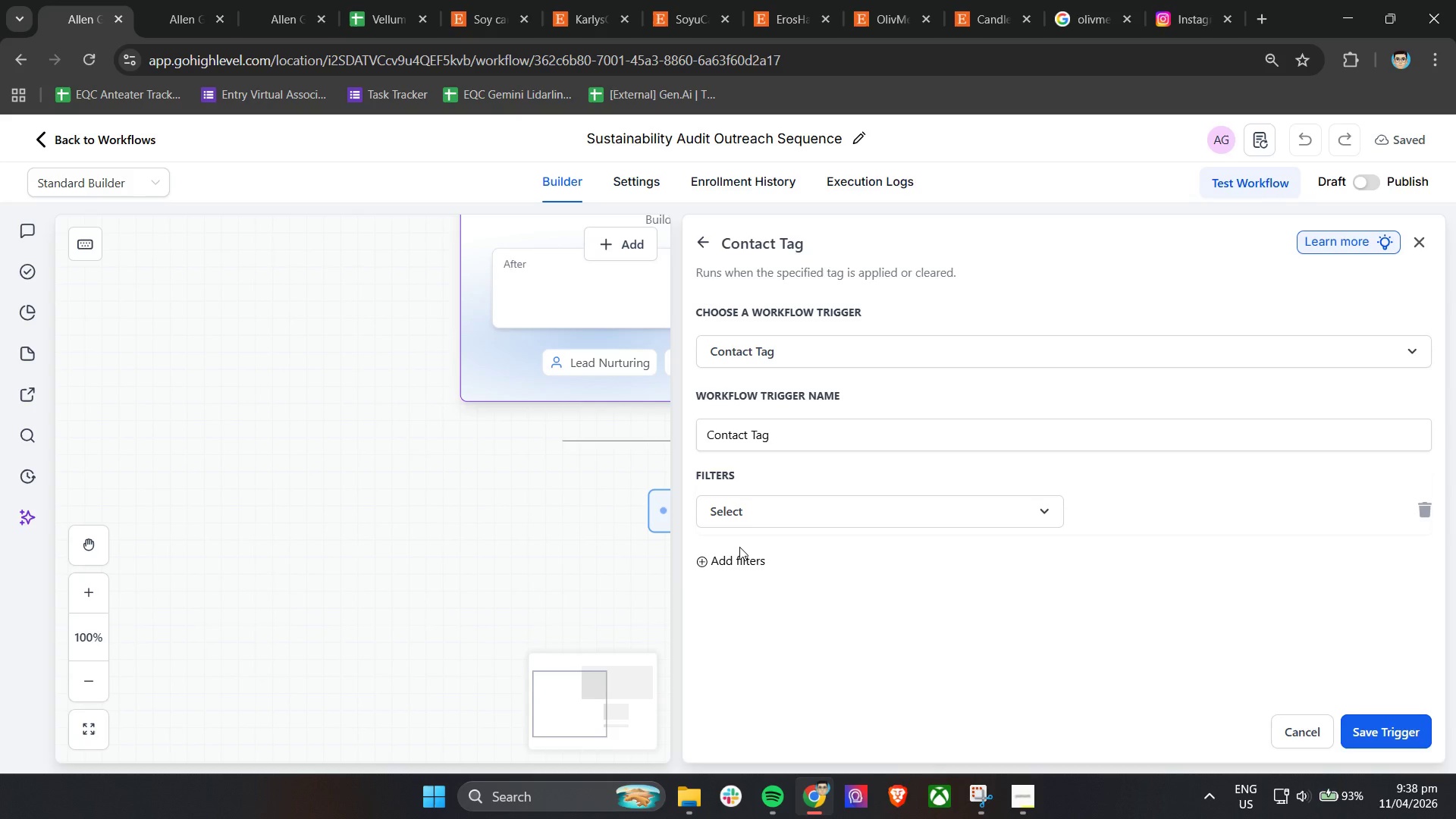 
left_click([746, 517])
 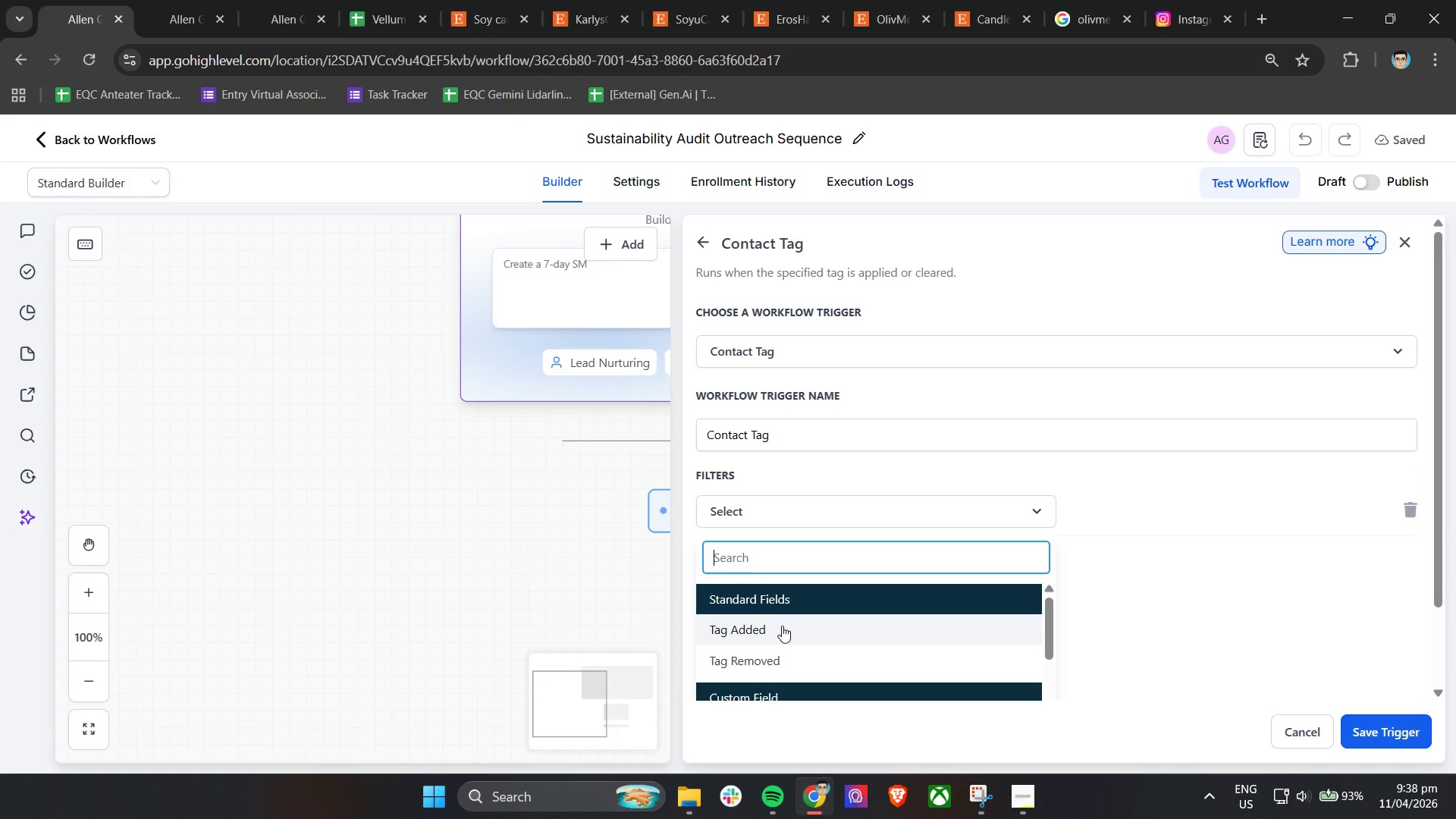 
left_click([781, 630])
 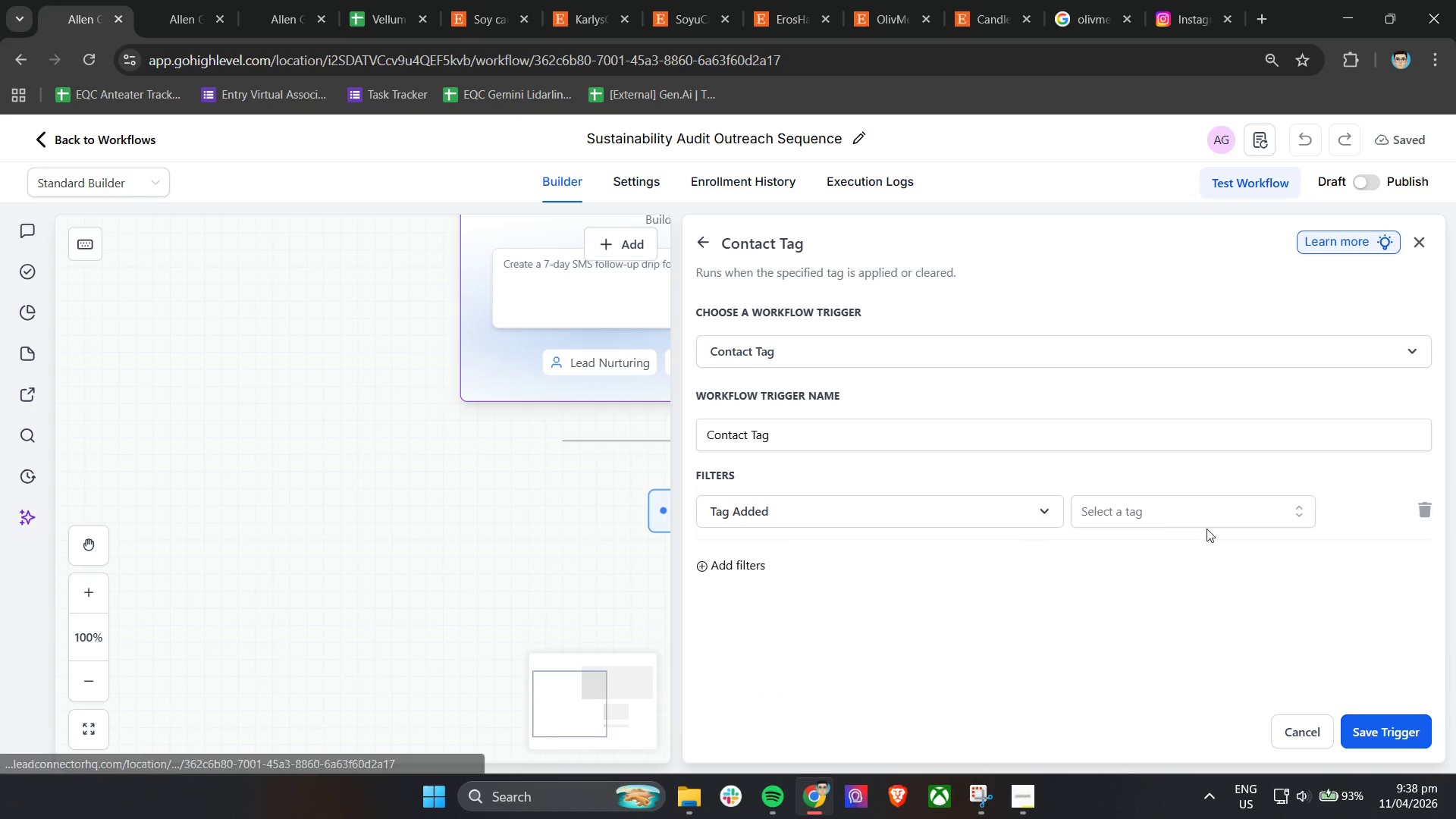 
left_click([1197, 516])
 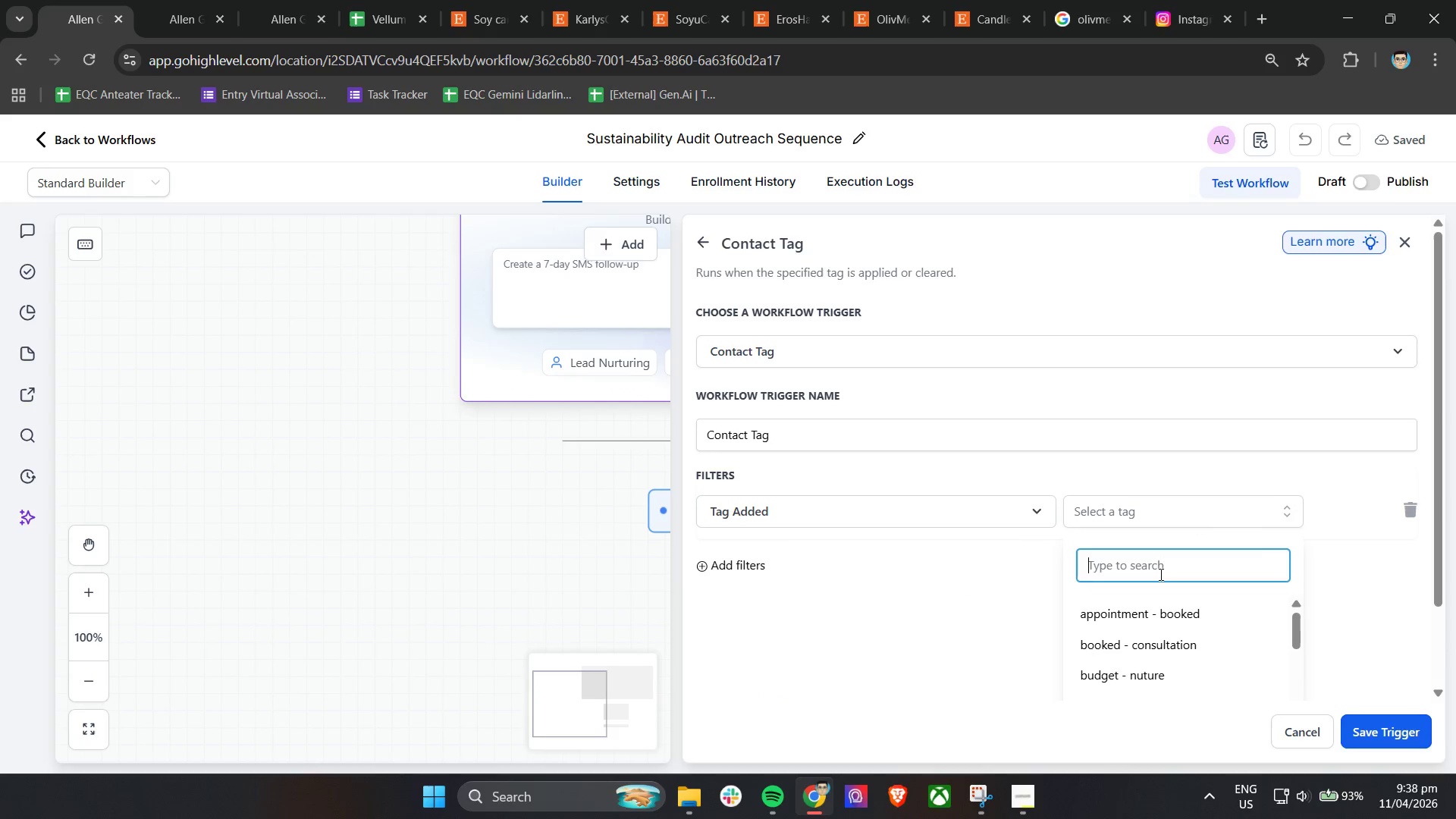 
type(out)
 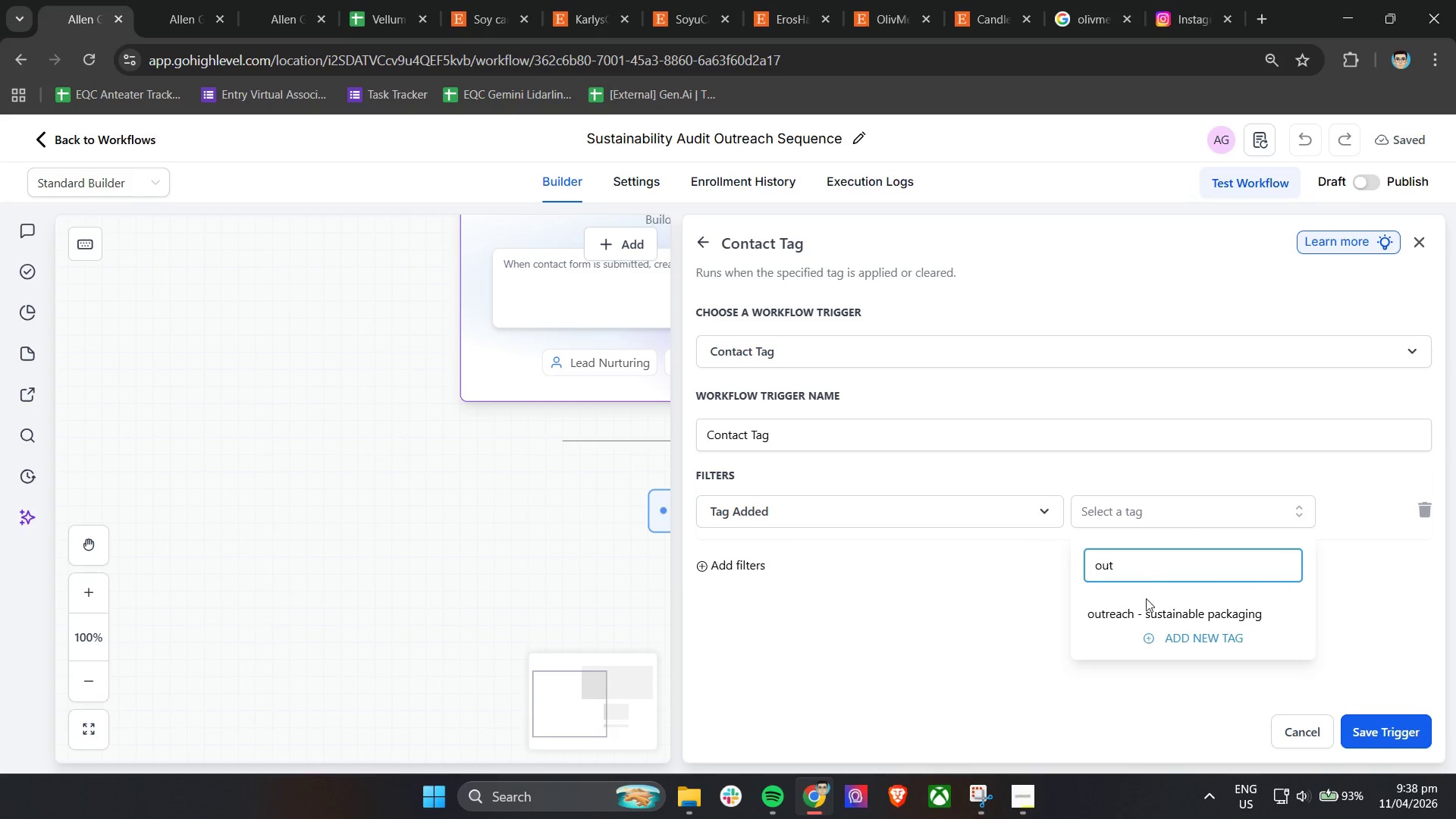 
left_click([1141, 606])
 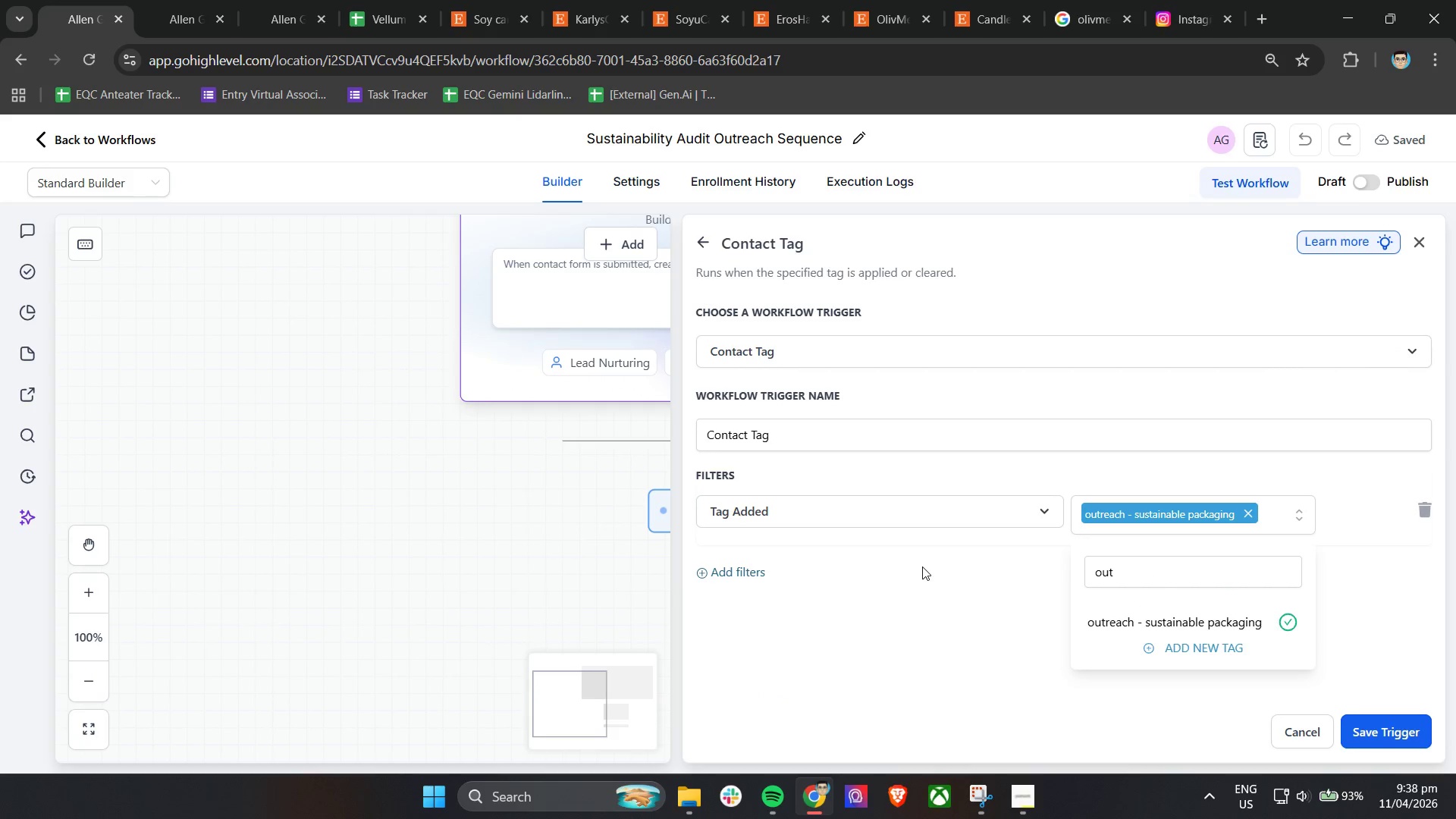 
left_click([909, 574])
 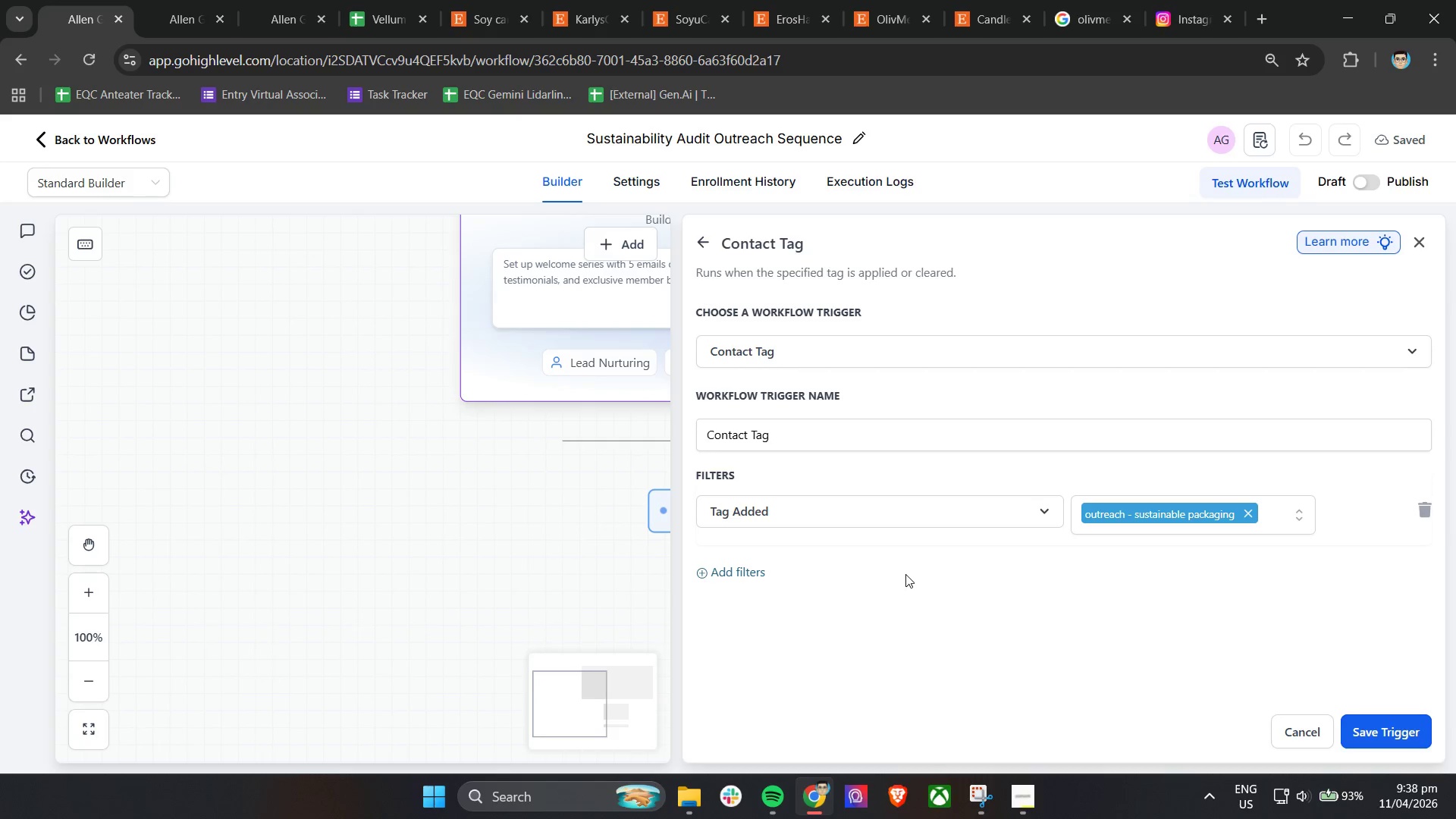 
wait(21.23)
 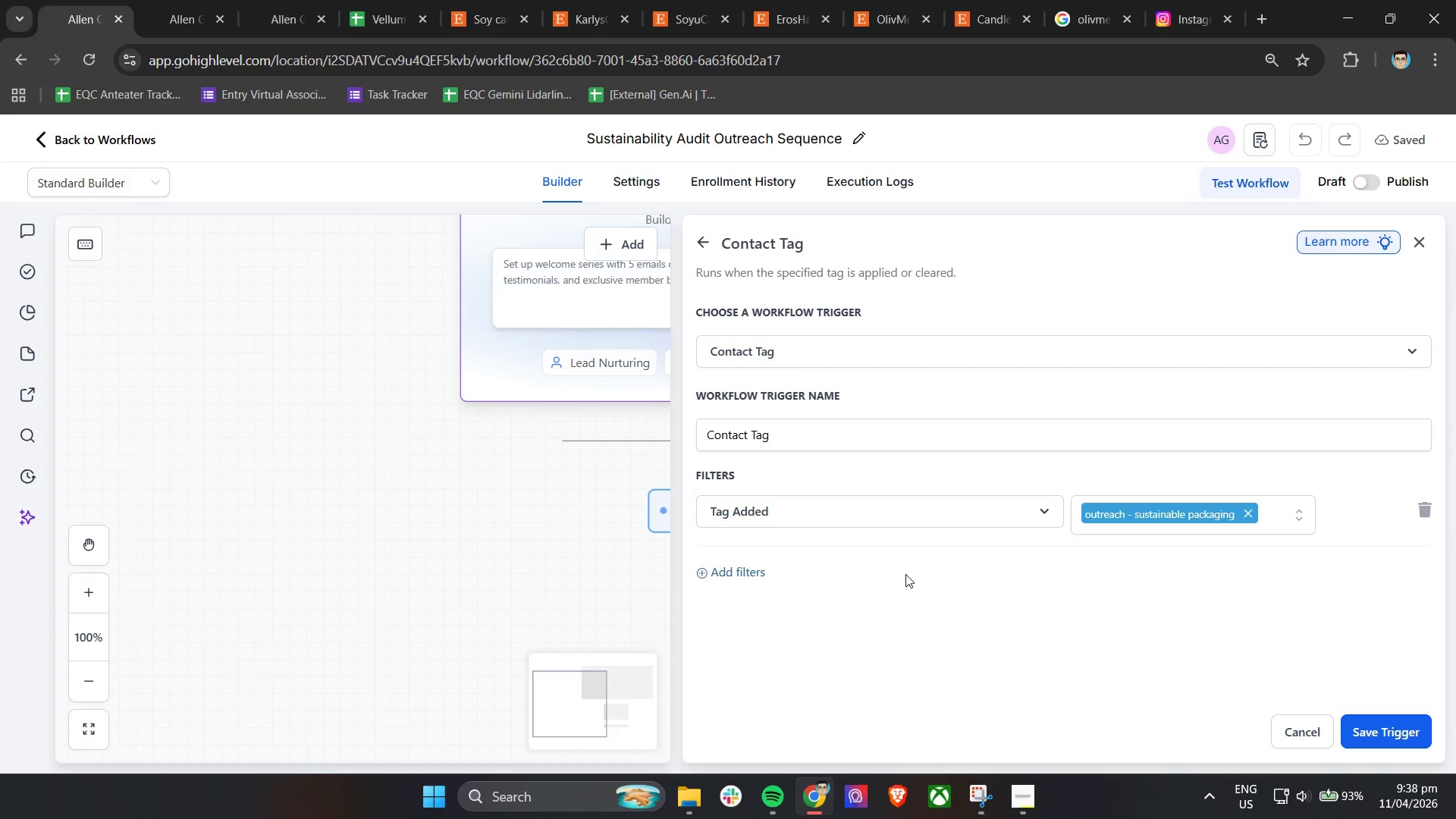 
left_click([1015, 804])